 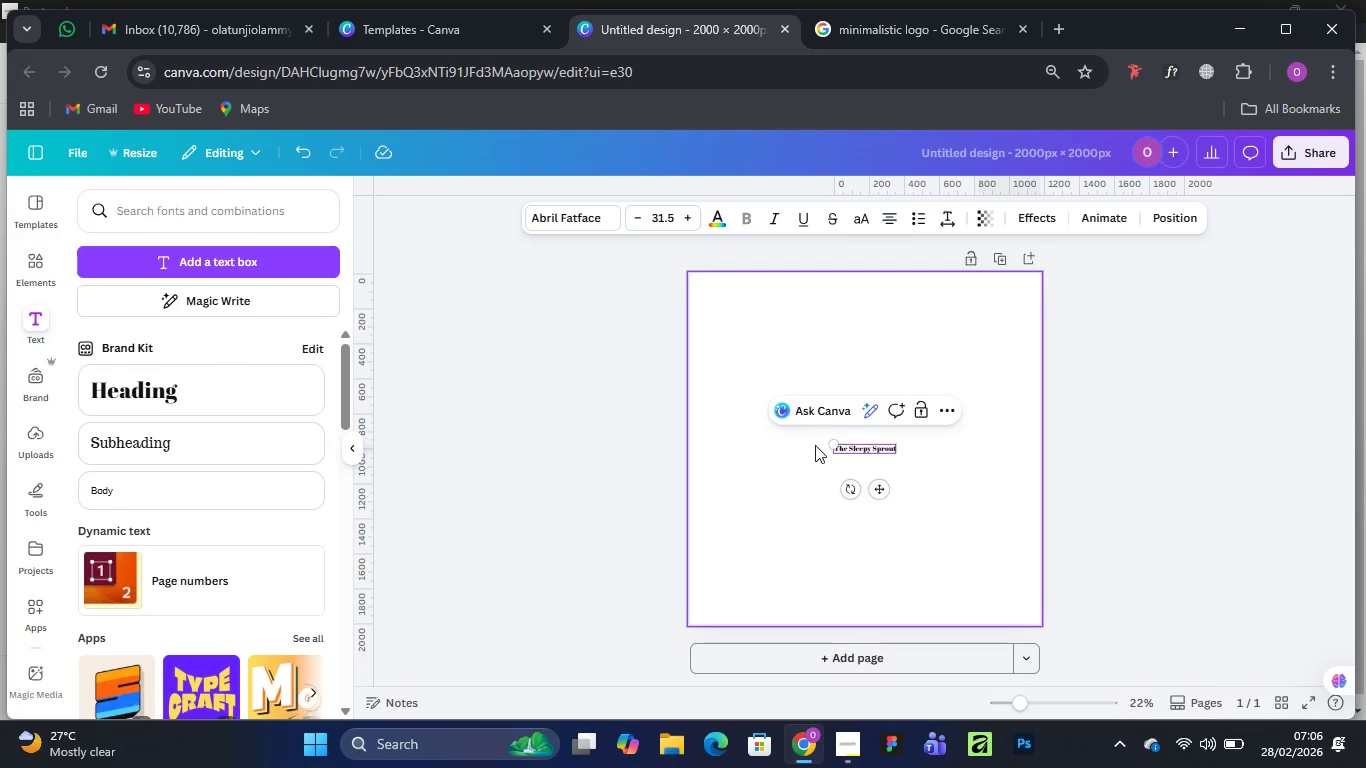 
left_click_drag(start_coordinate=[836, 441], to_coordinate=[738, 330])
 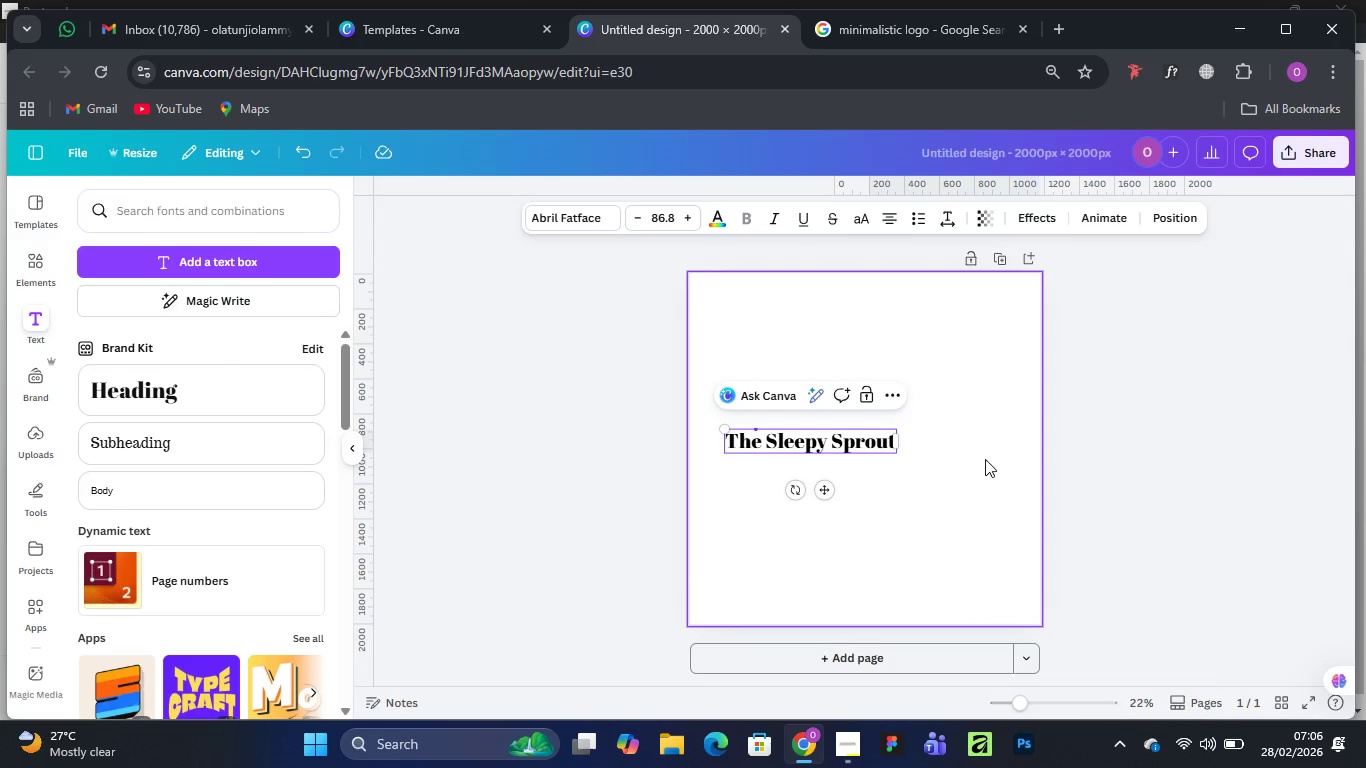 
left_click([965, 466])
 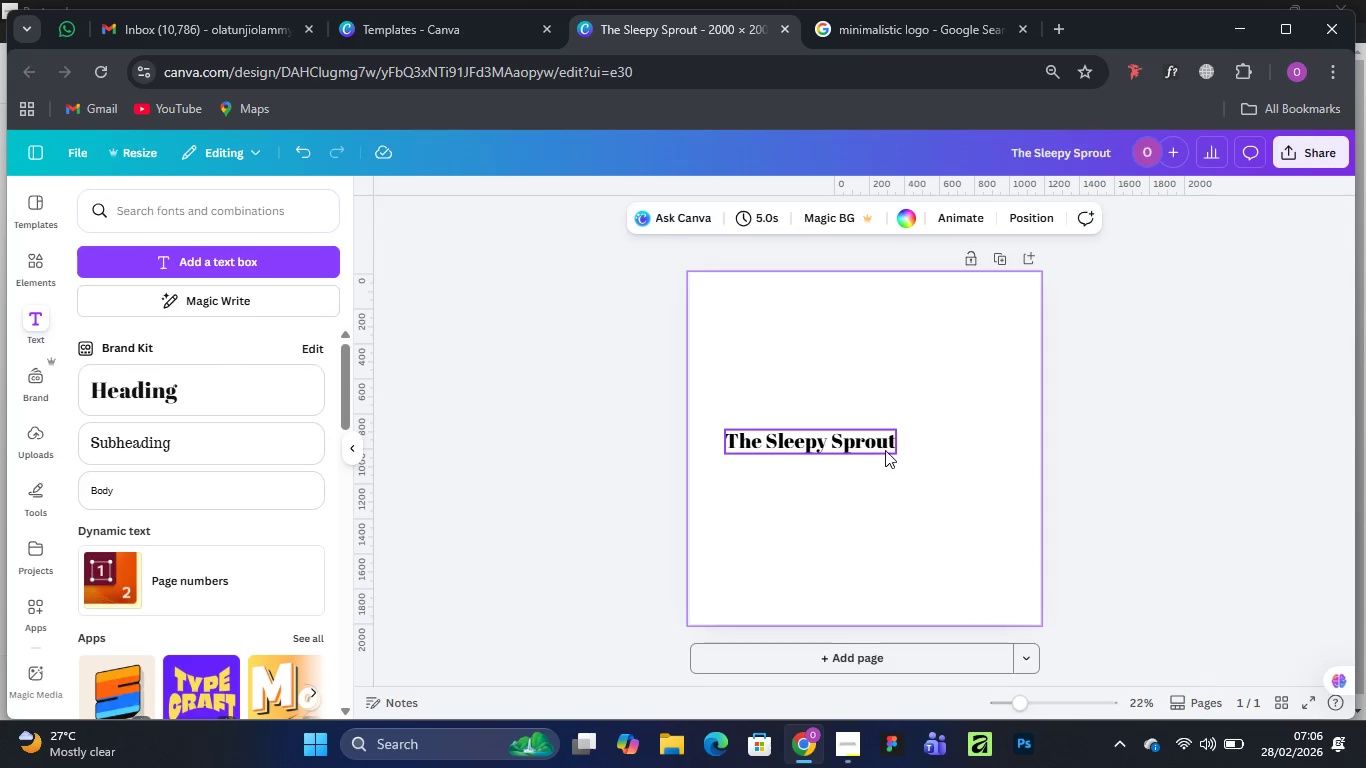 
left_click([874, 442])
 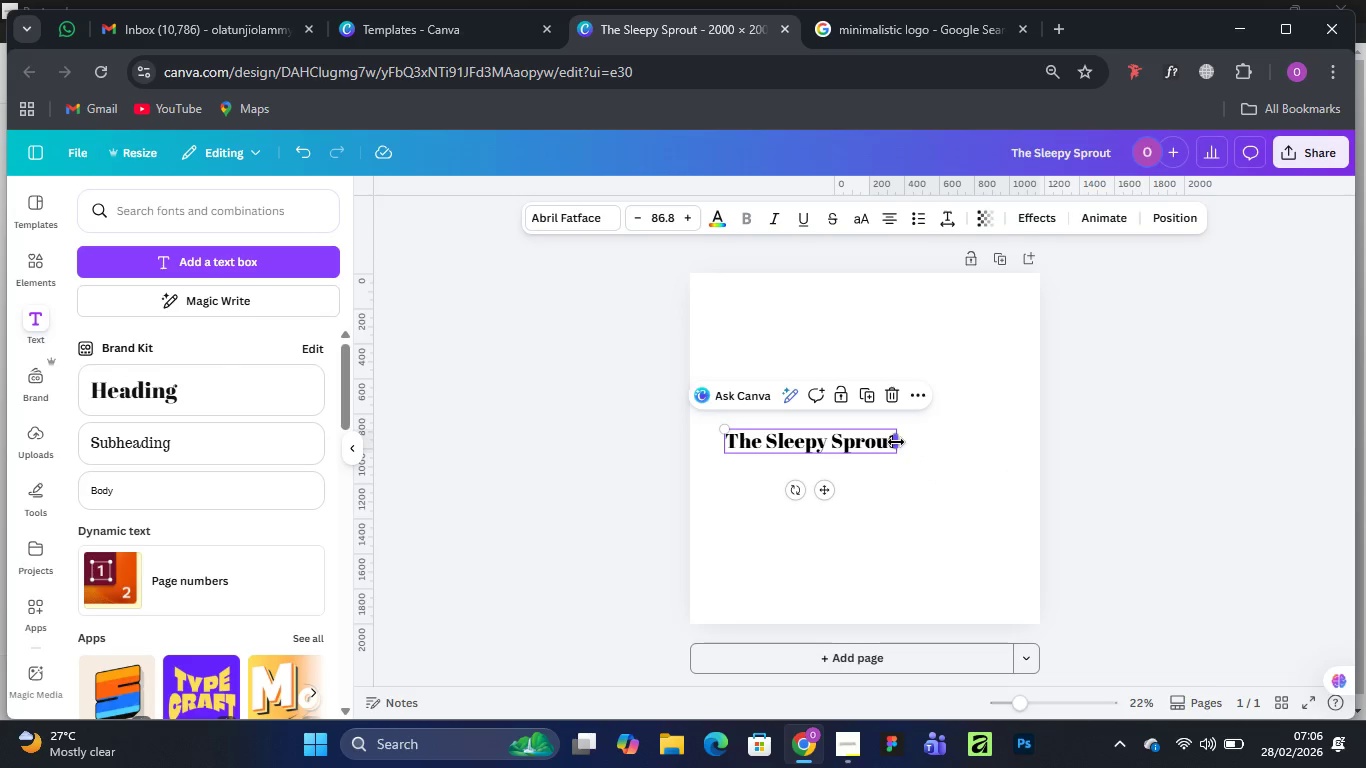 
left_click_drag(start_coordinate=[896, 442], to_coordinate=[849, 427])
 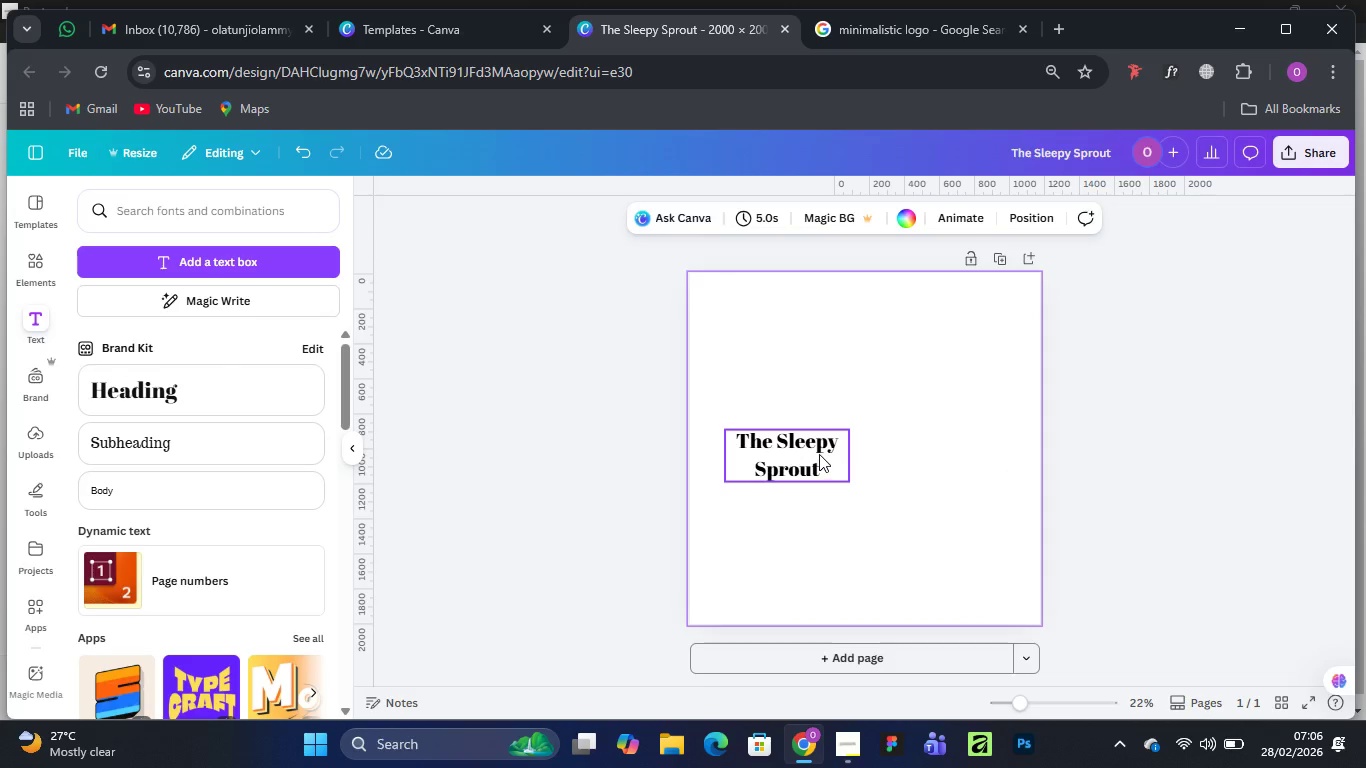 
left_click_drag(start_coordinate=[819, 453], to_coordinate=[888, 397])
 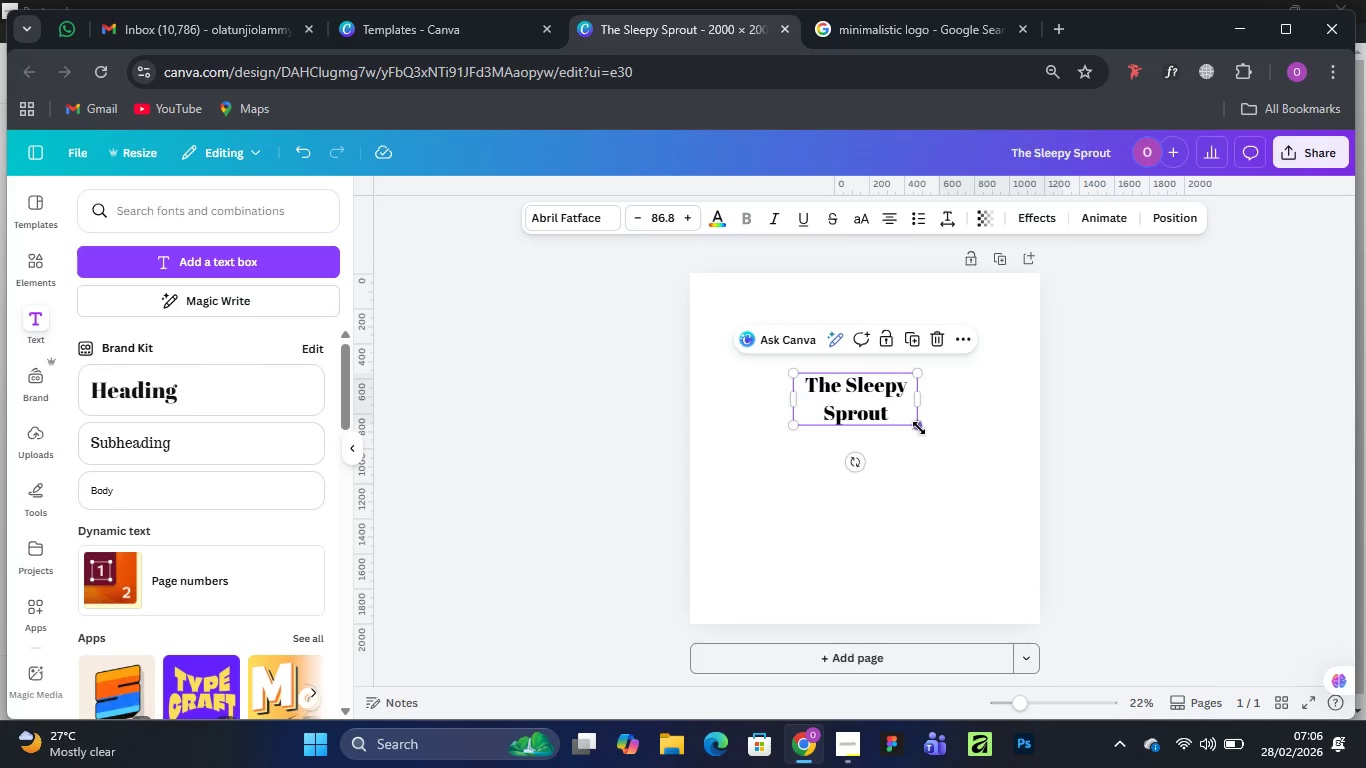 
left_click_drag(start_coordinate=[919, 428], to_coordinate=[978, 484])
 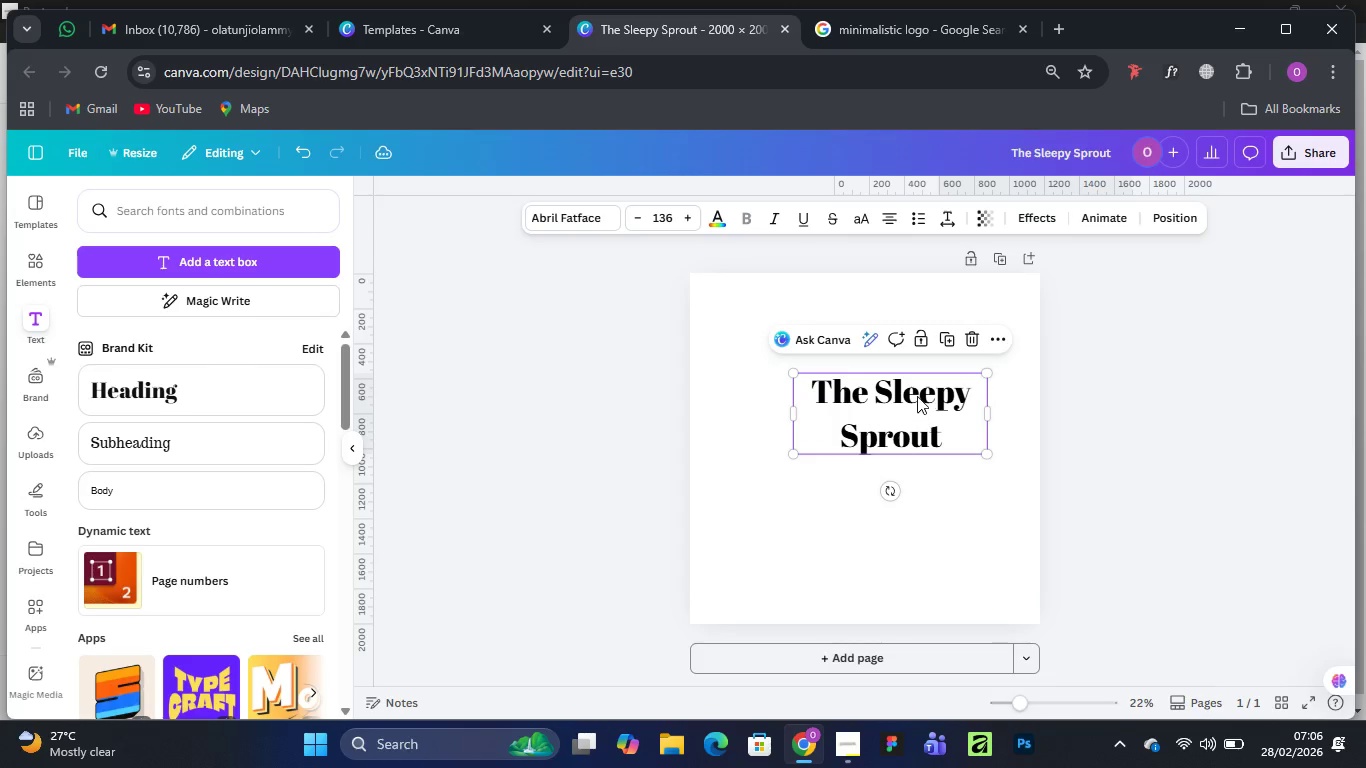 
left_click_drag(start_coordinate=[917, 396], to_coordinate=[893, 387])
 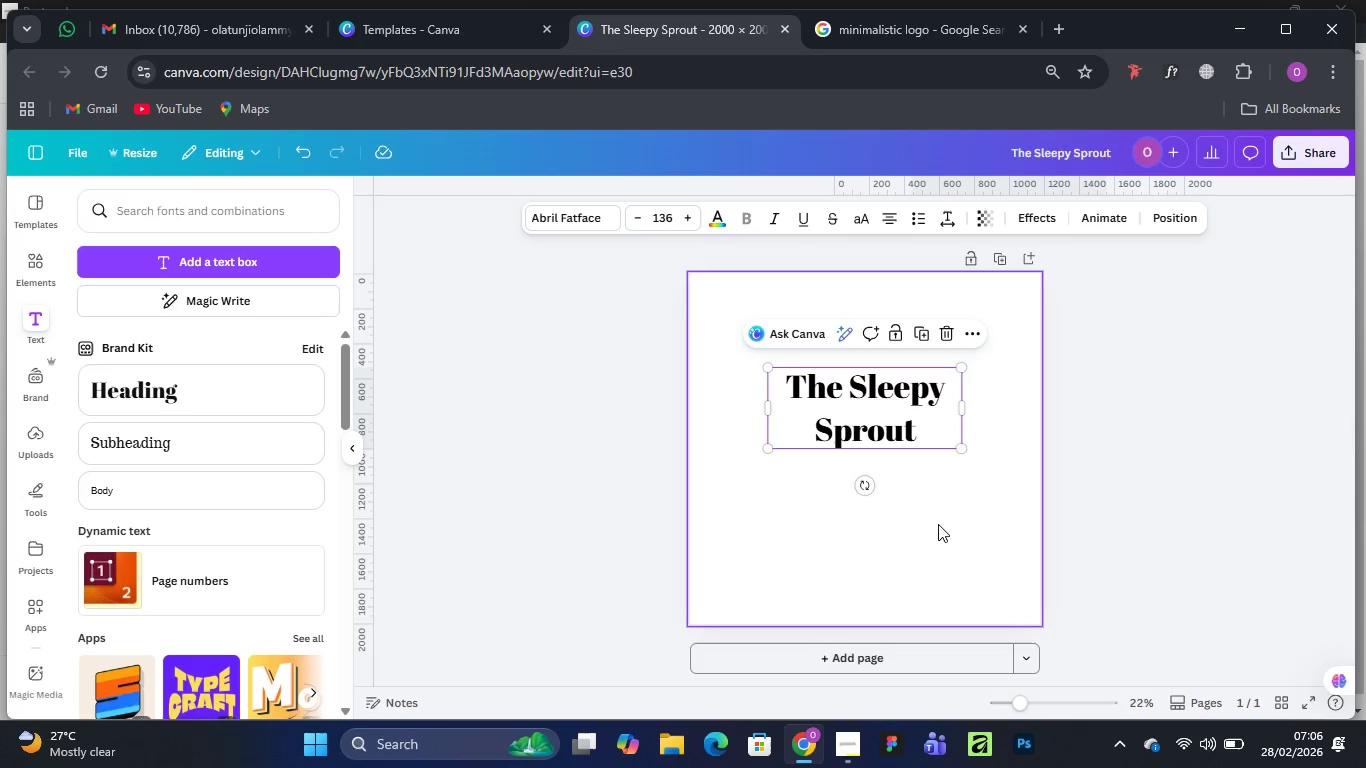 
left_click([938, 524])
 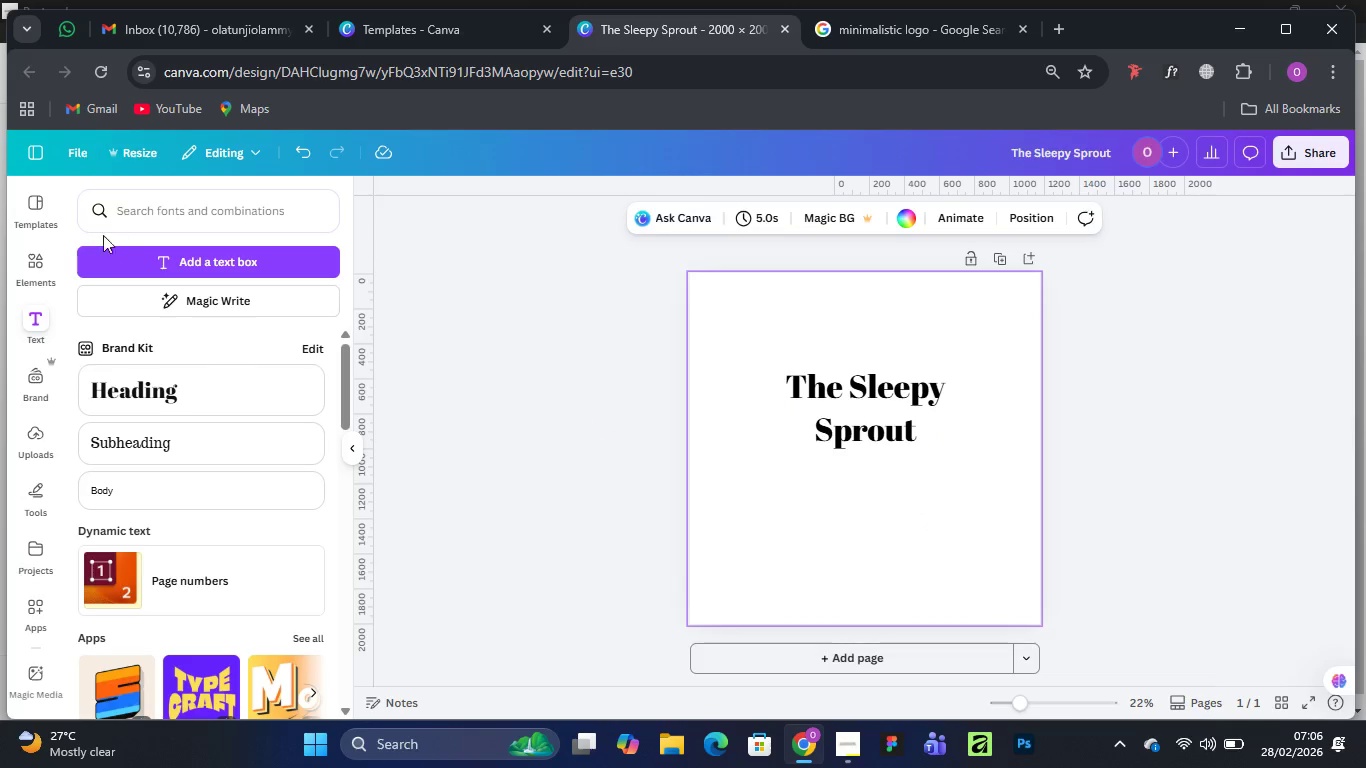 
wait(6.17)
 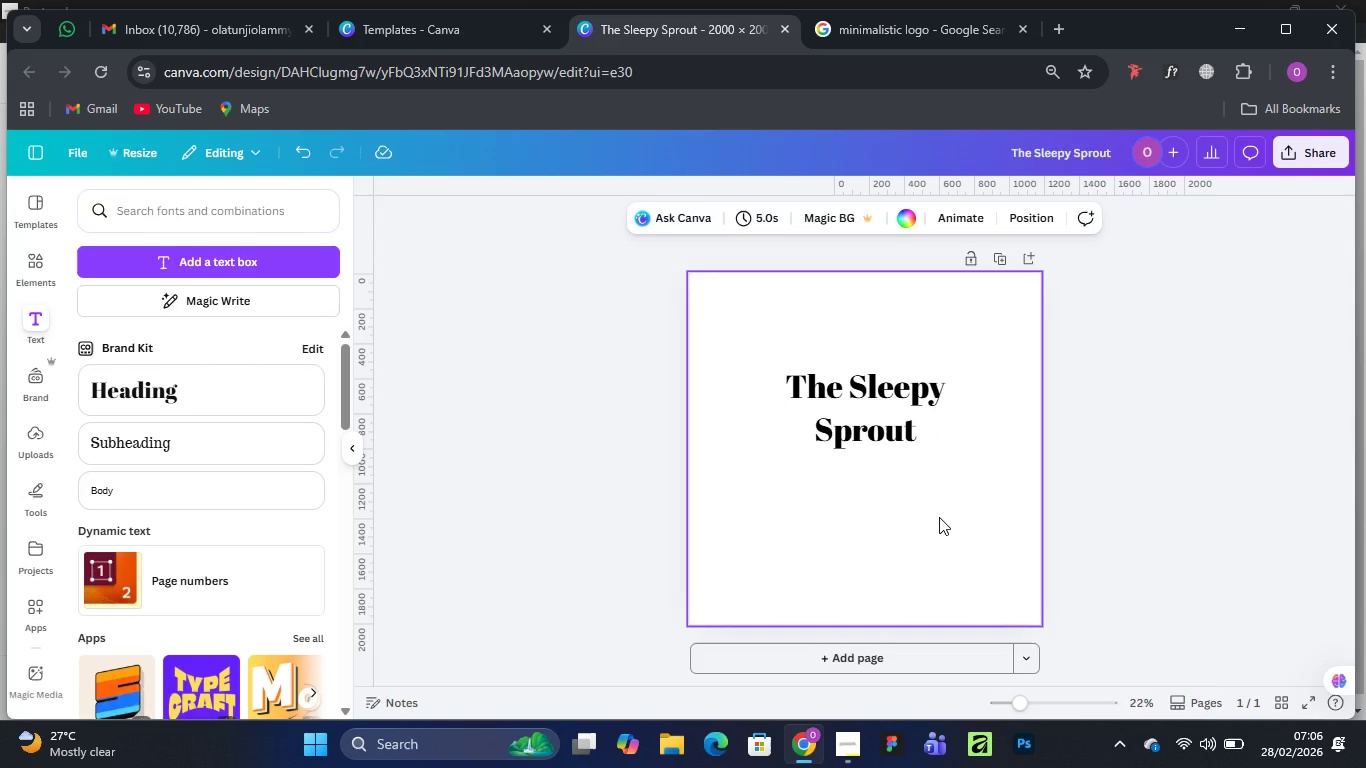 
left_click([34, 266])
 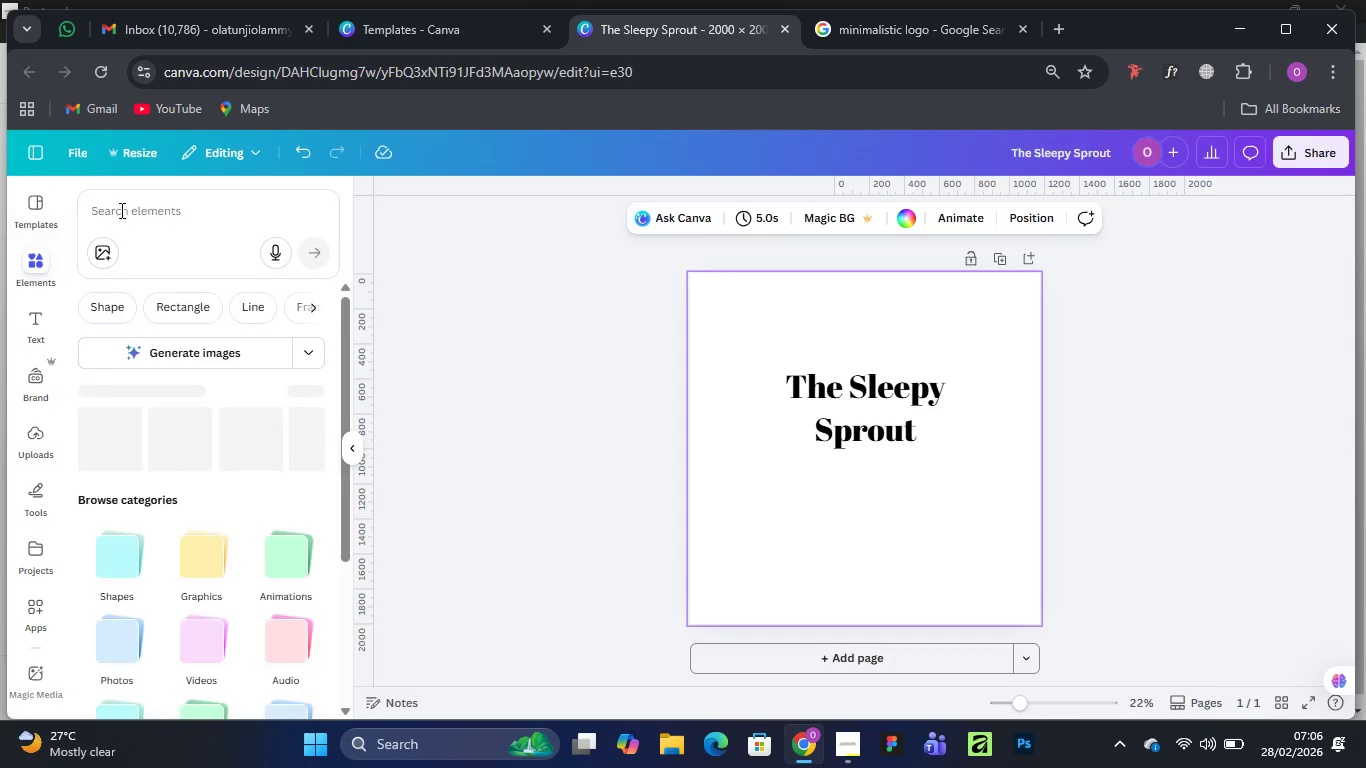 
left_click([120, 209])
 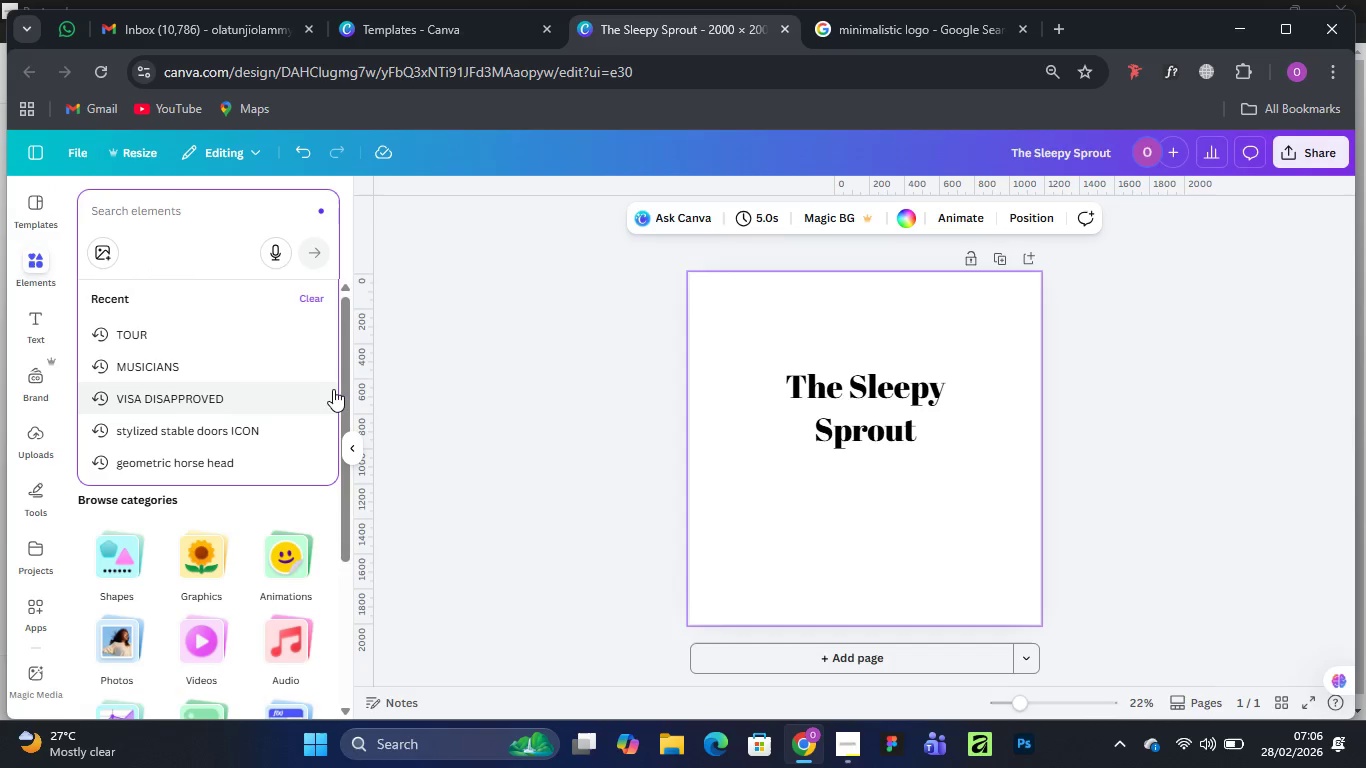 
type(Sproun)
key(Backspace)
type(t)
 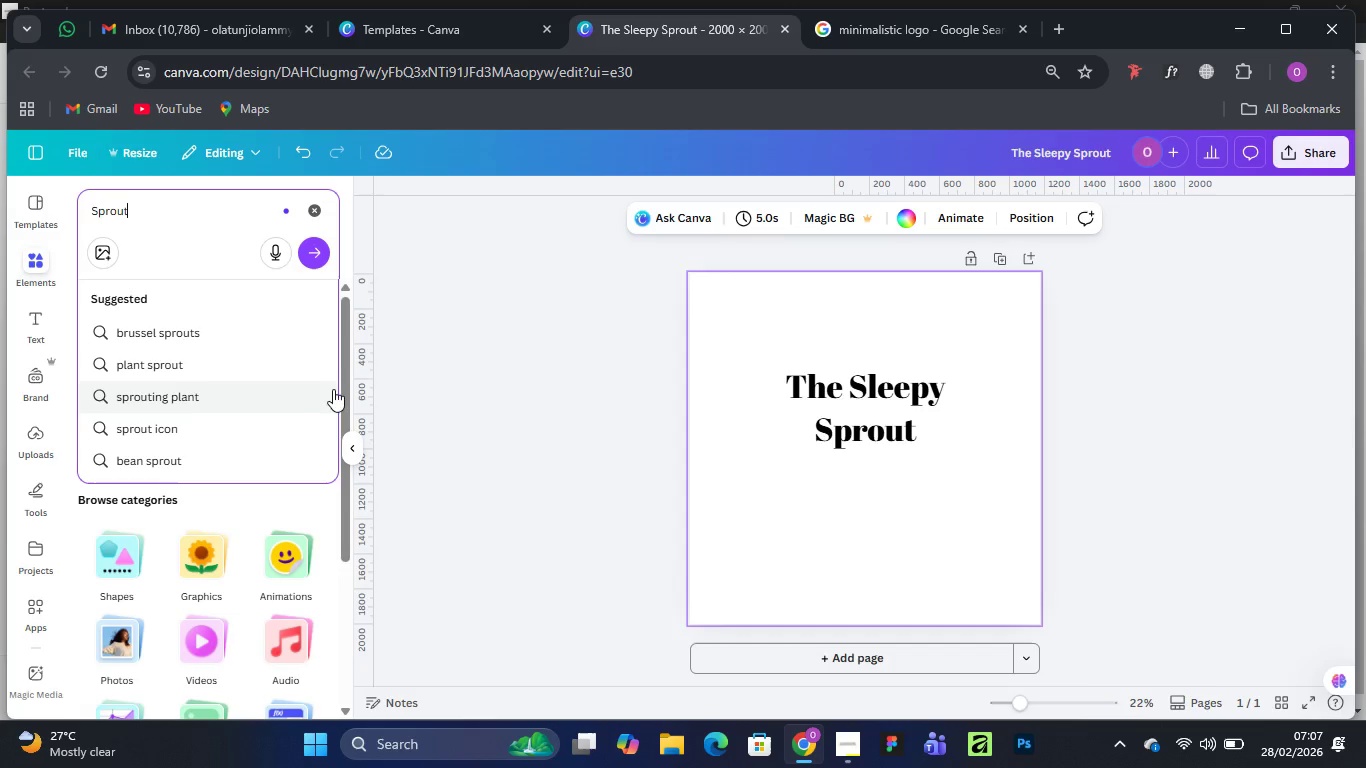 
key(Enter)
 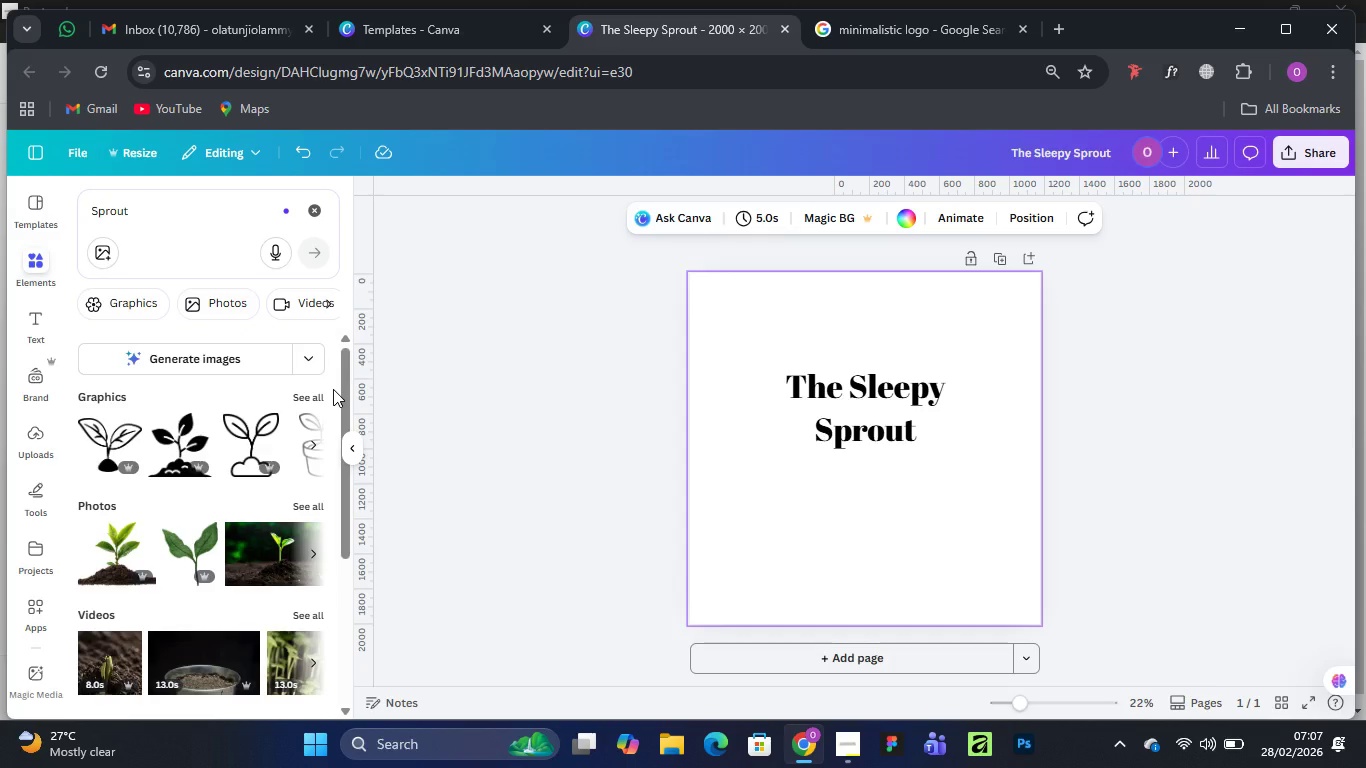 
wait(8.12)
 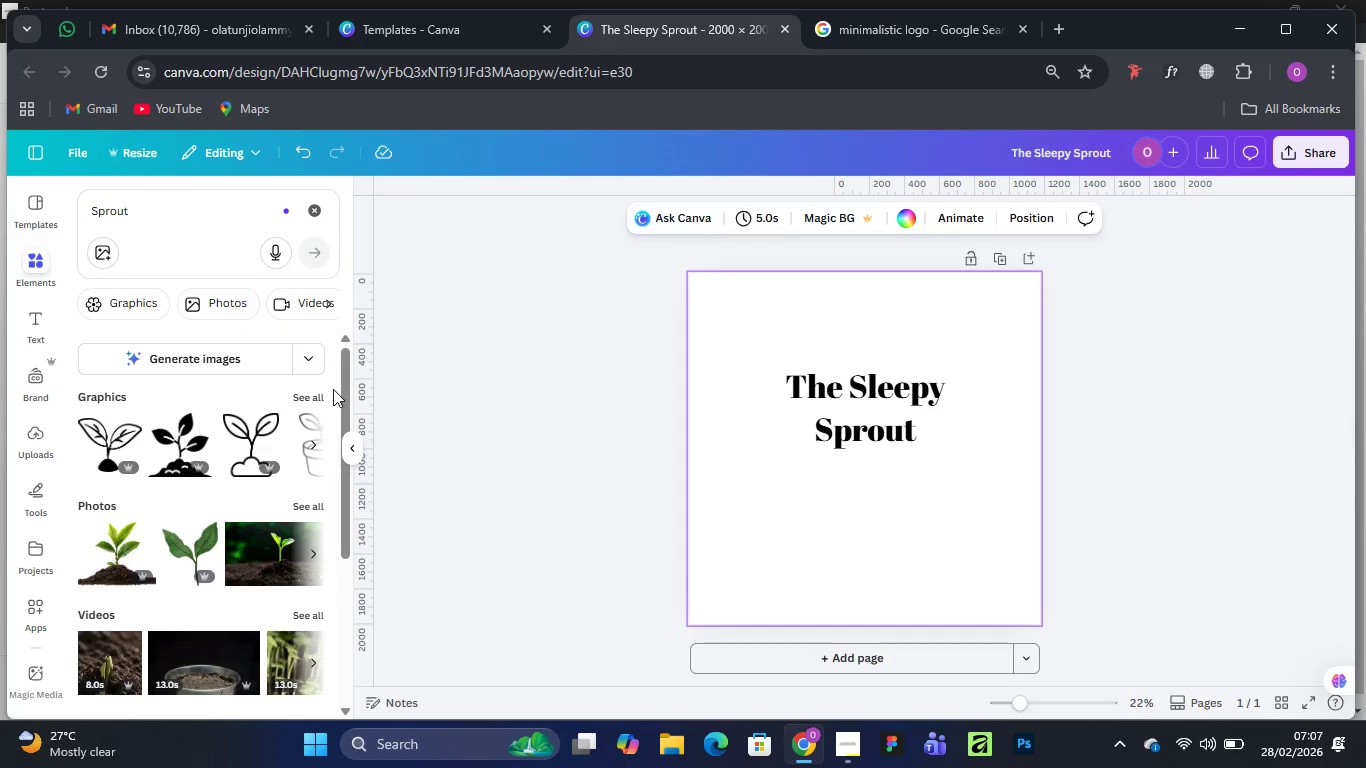 
left_click([308, 391])
 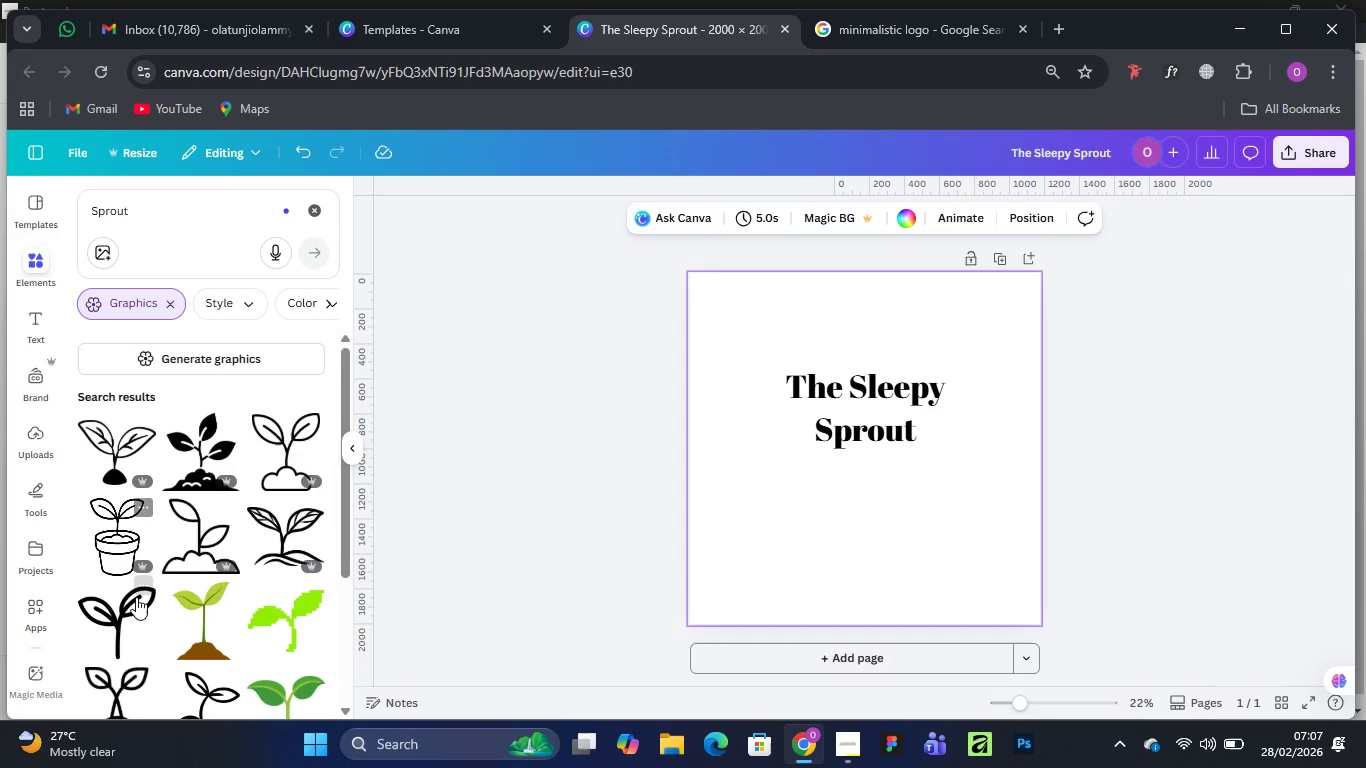 
wait(6.83)
 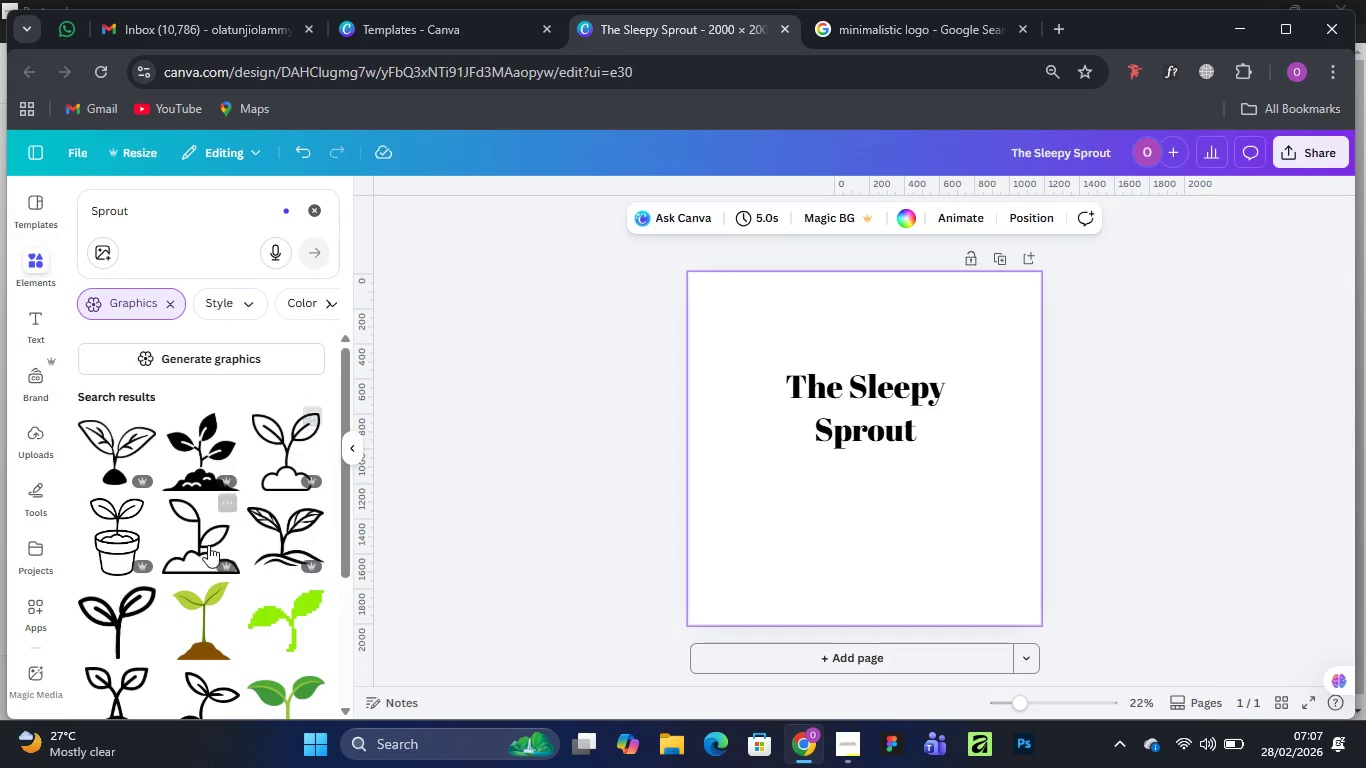 
scroll: coordinate [170, 565], scroll_direction: down, amount: 4.0
 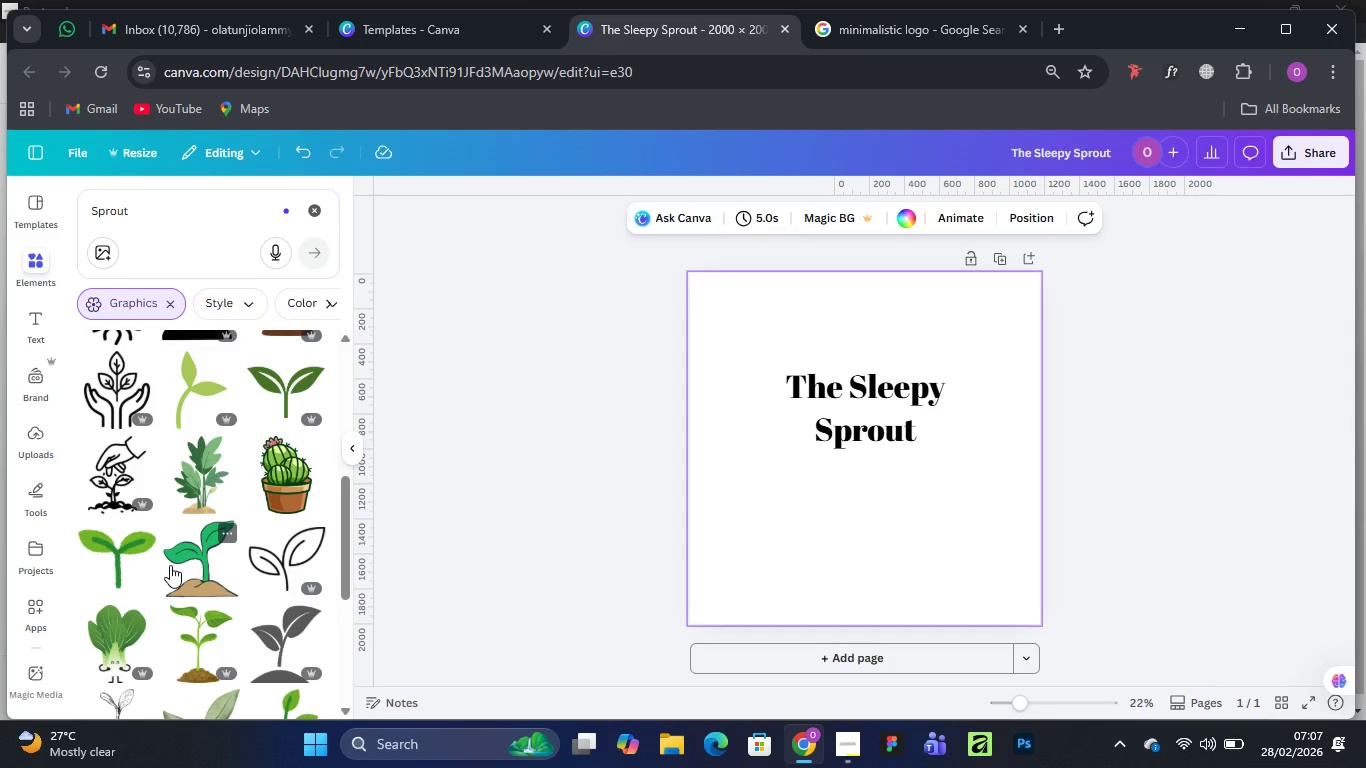 
scroll: coordinate [170, 565], scroll_direction: up, amount: 3.0
 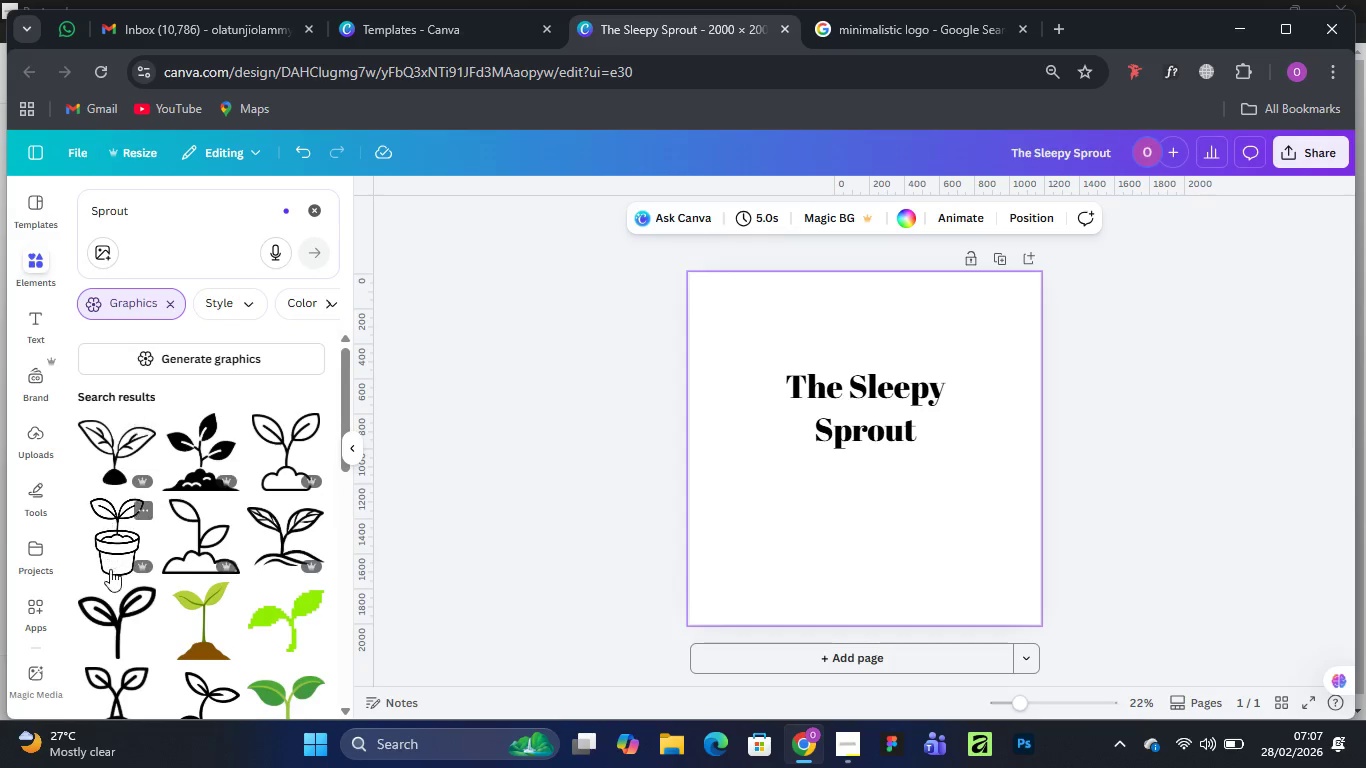 
scroll: coordinate [112, 599], scroll_direction: down, amount: 1.0
 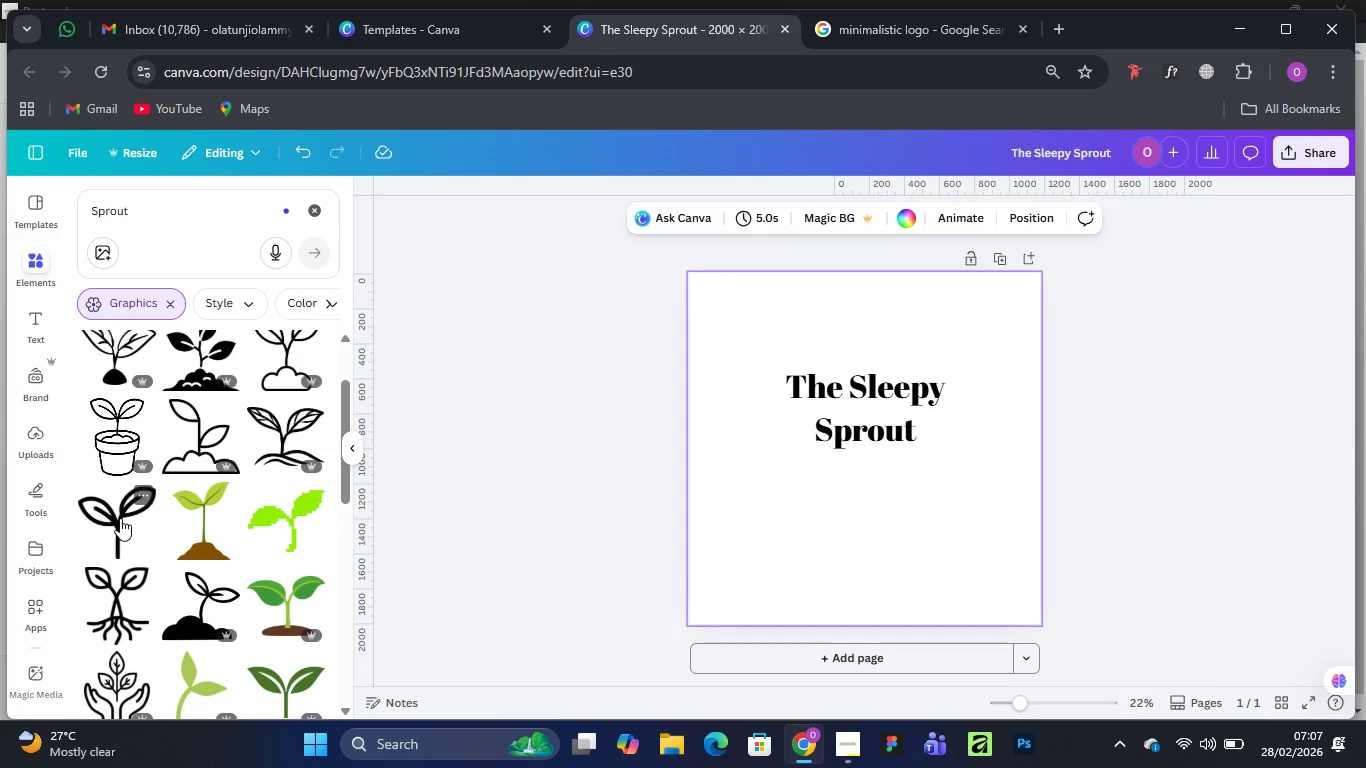 
left_click([120, 518])
 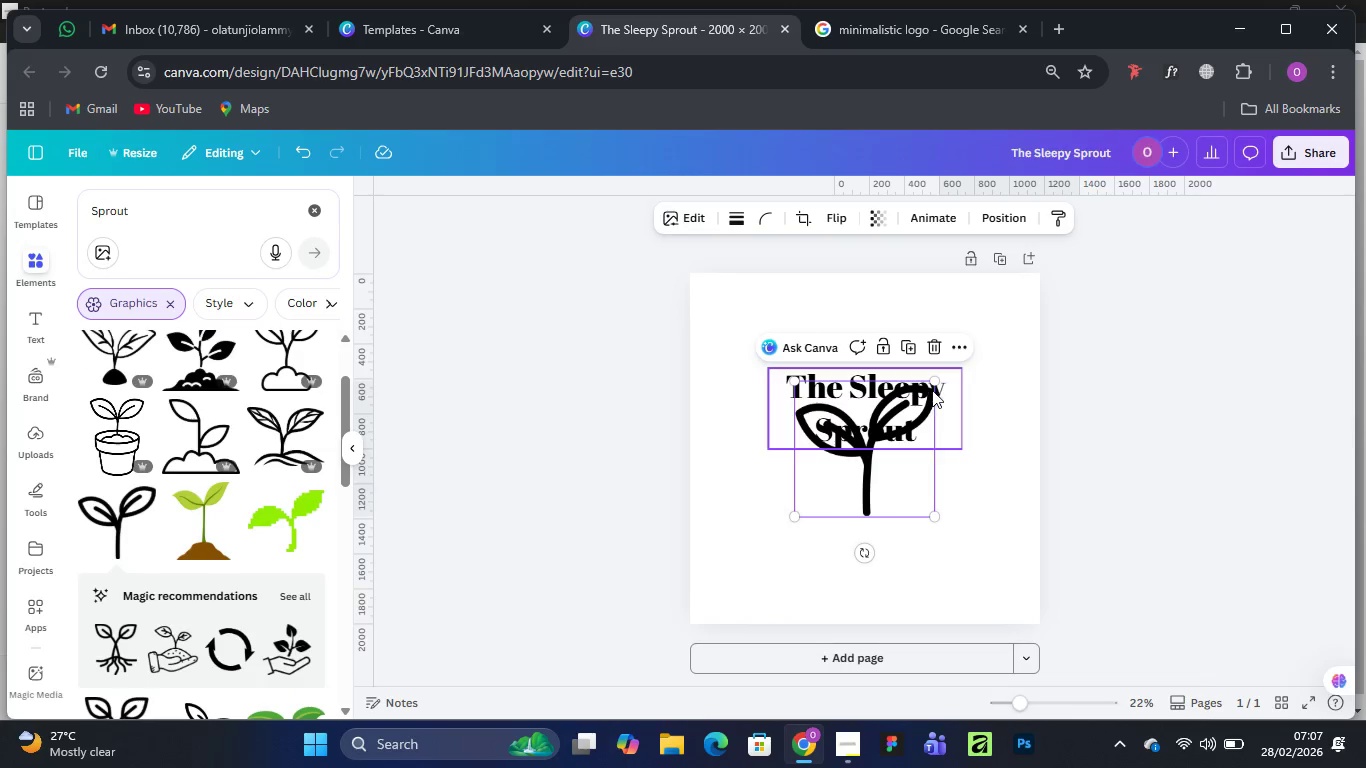 
left_click_drag(start_coordinate=[936, 381], to_coordinate=[877, 473])
 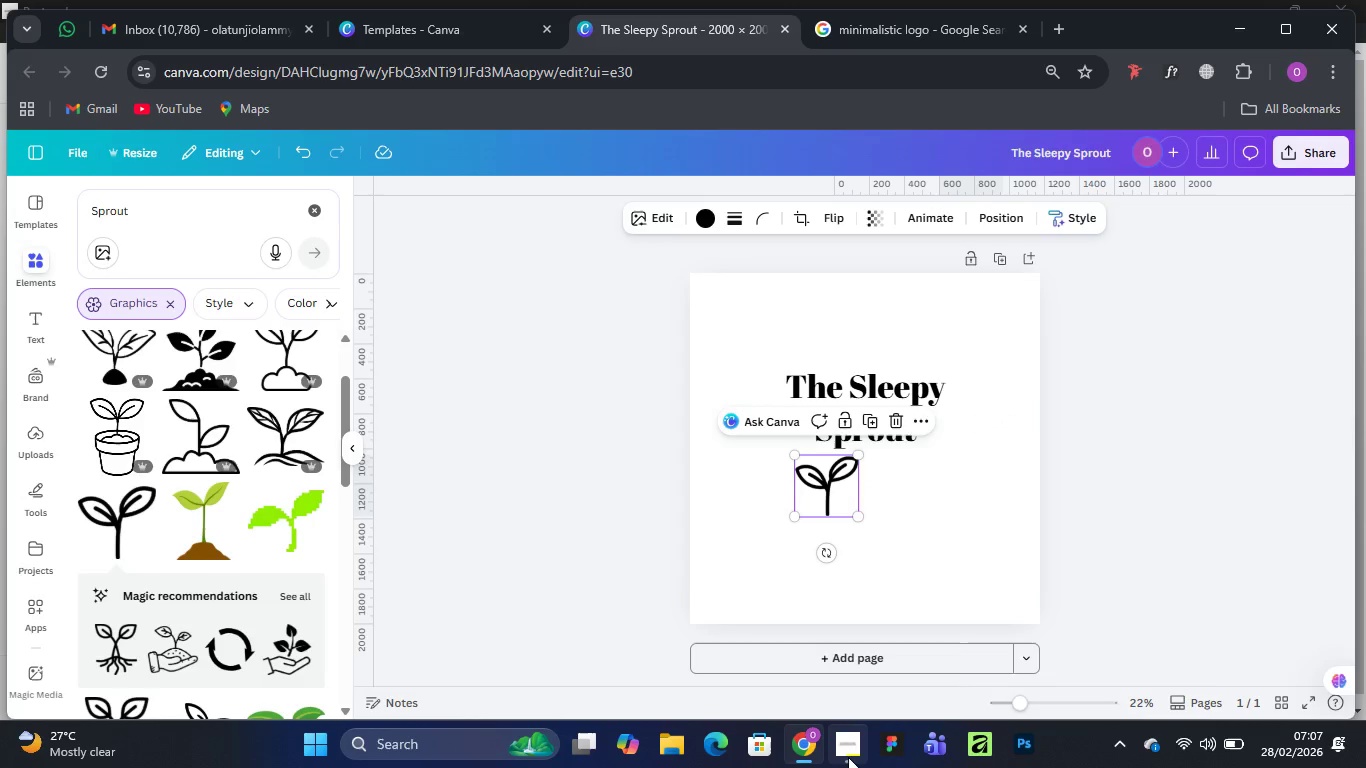 
left_click([842, 645])